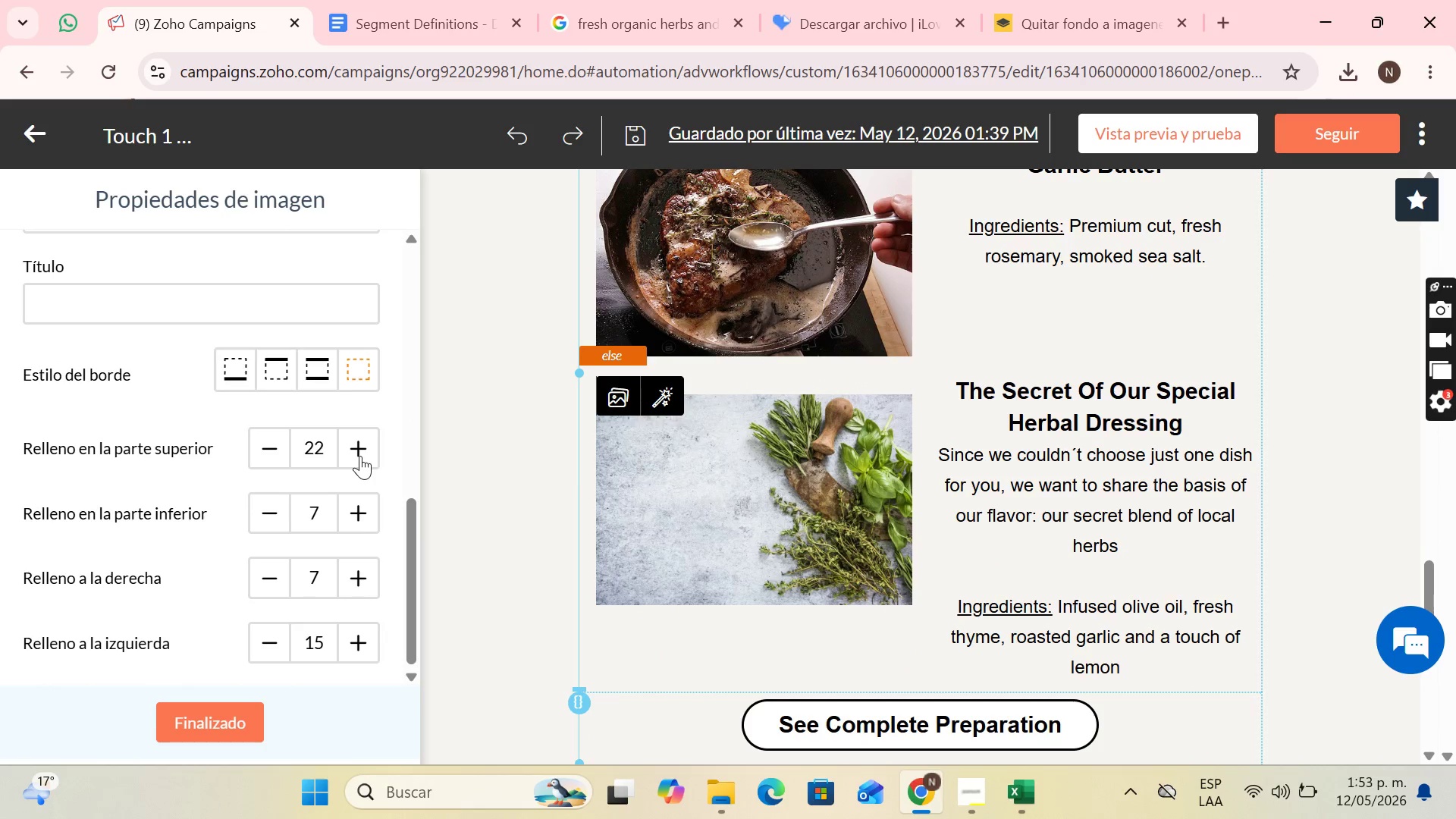 
triple_click([360, 456])
 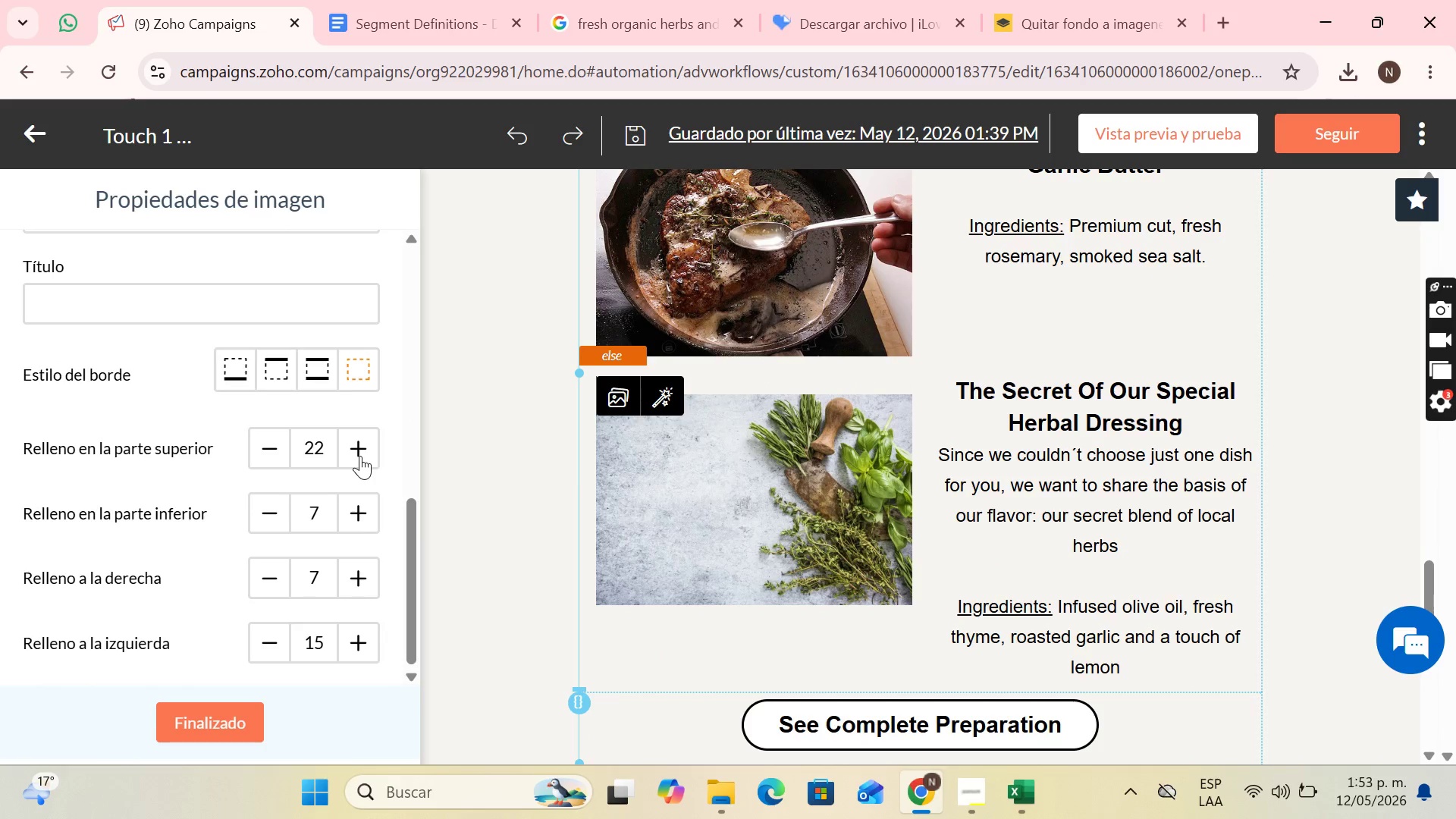 
triple_click([360, 456])
 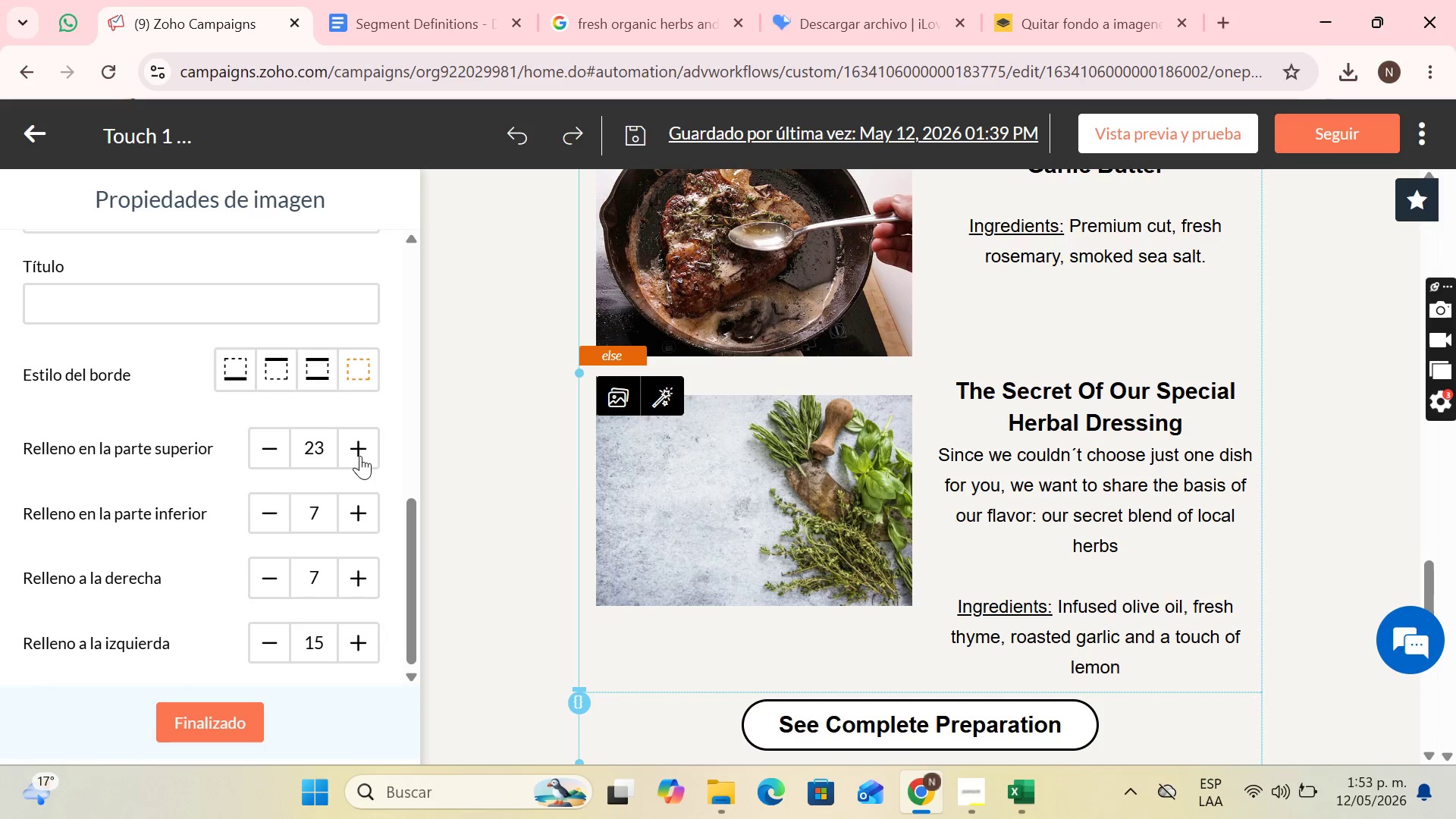 
triple_click([360, 456])
 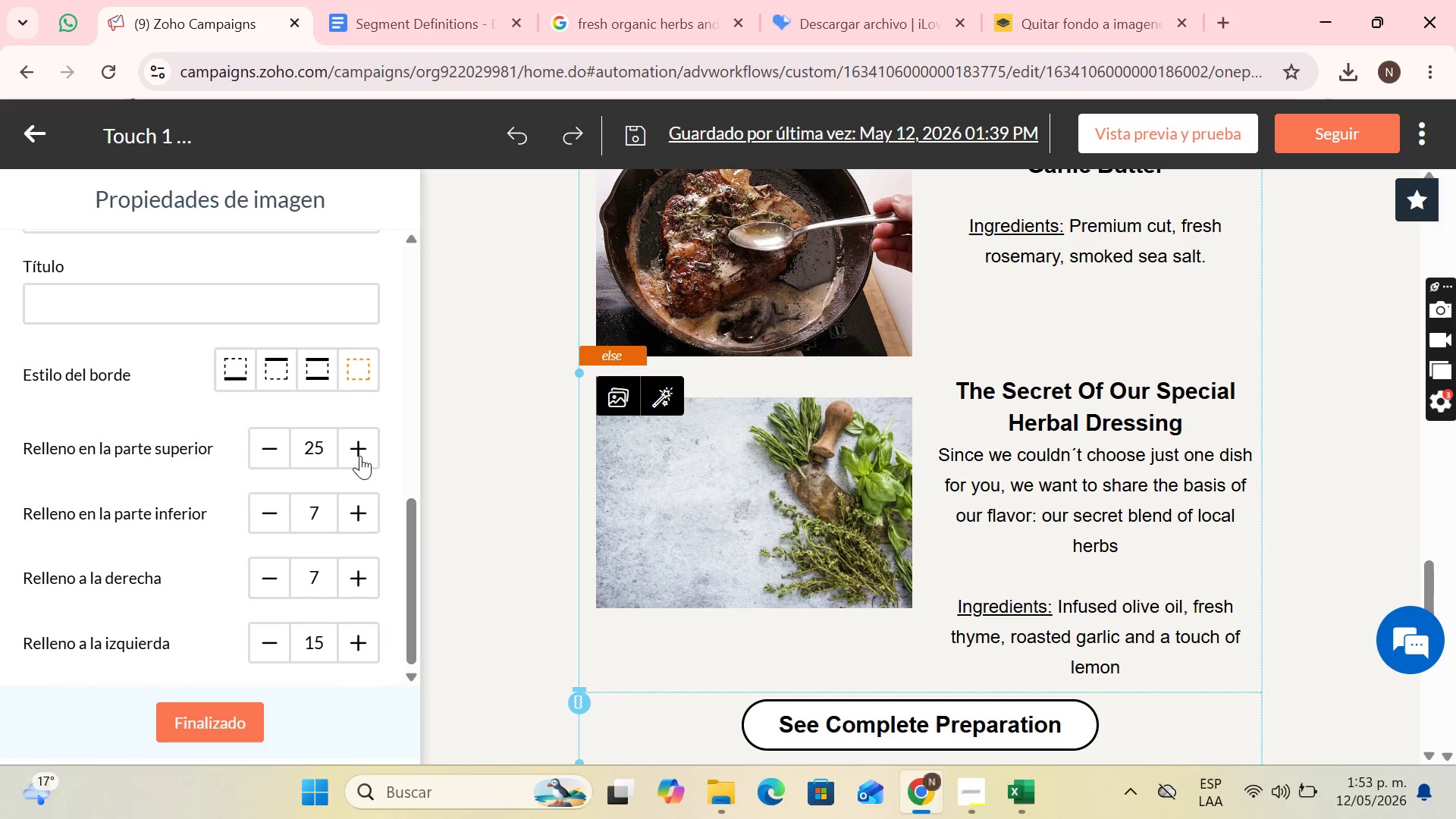 
triple_click([360, 456])
 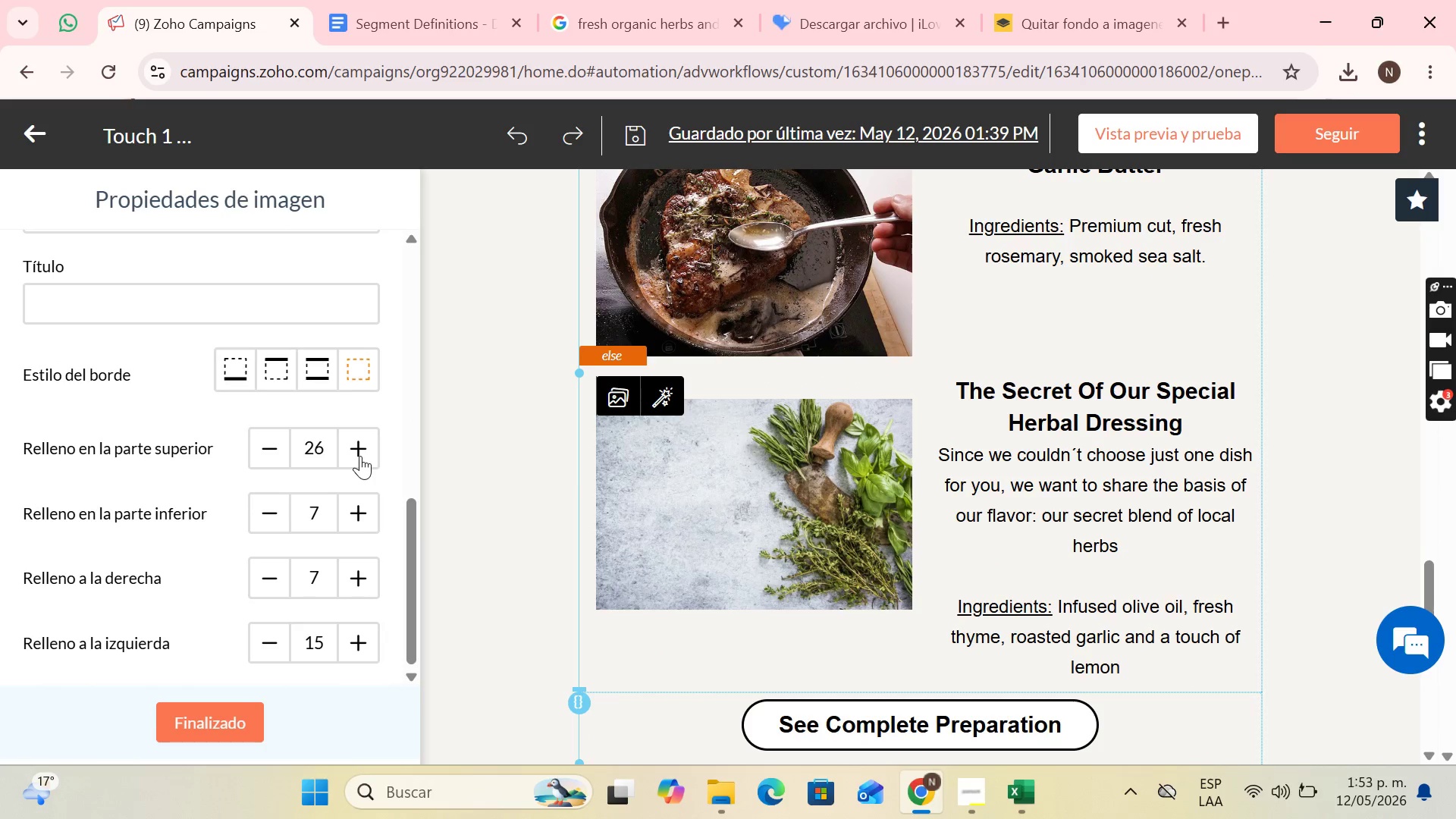 
triple_click([360, 456])
 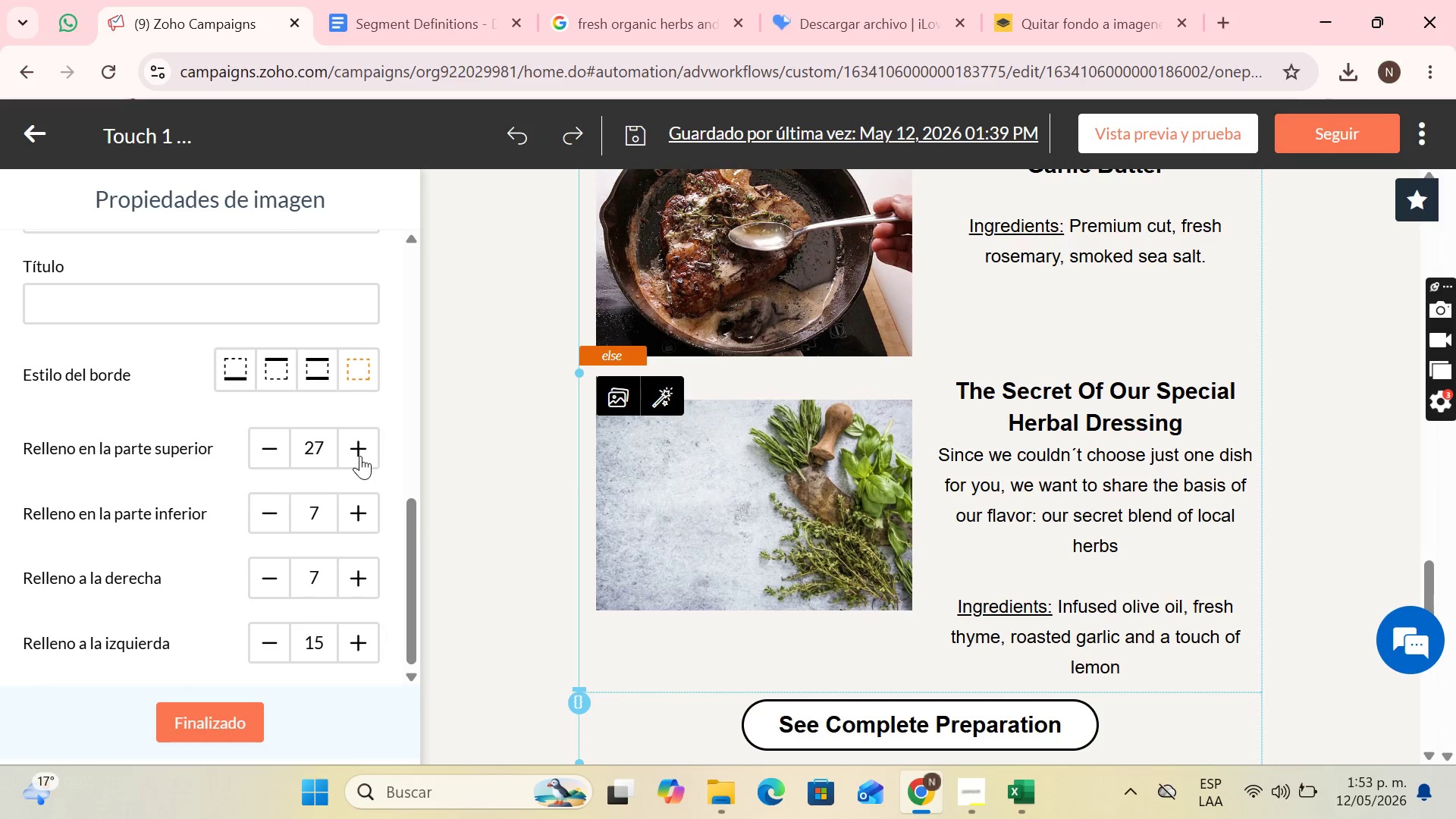 
triple_click([360, 456])
 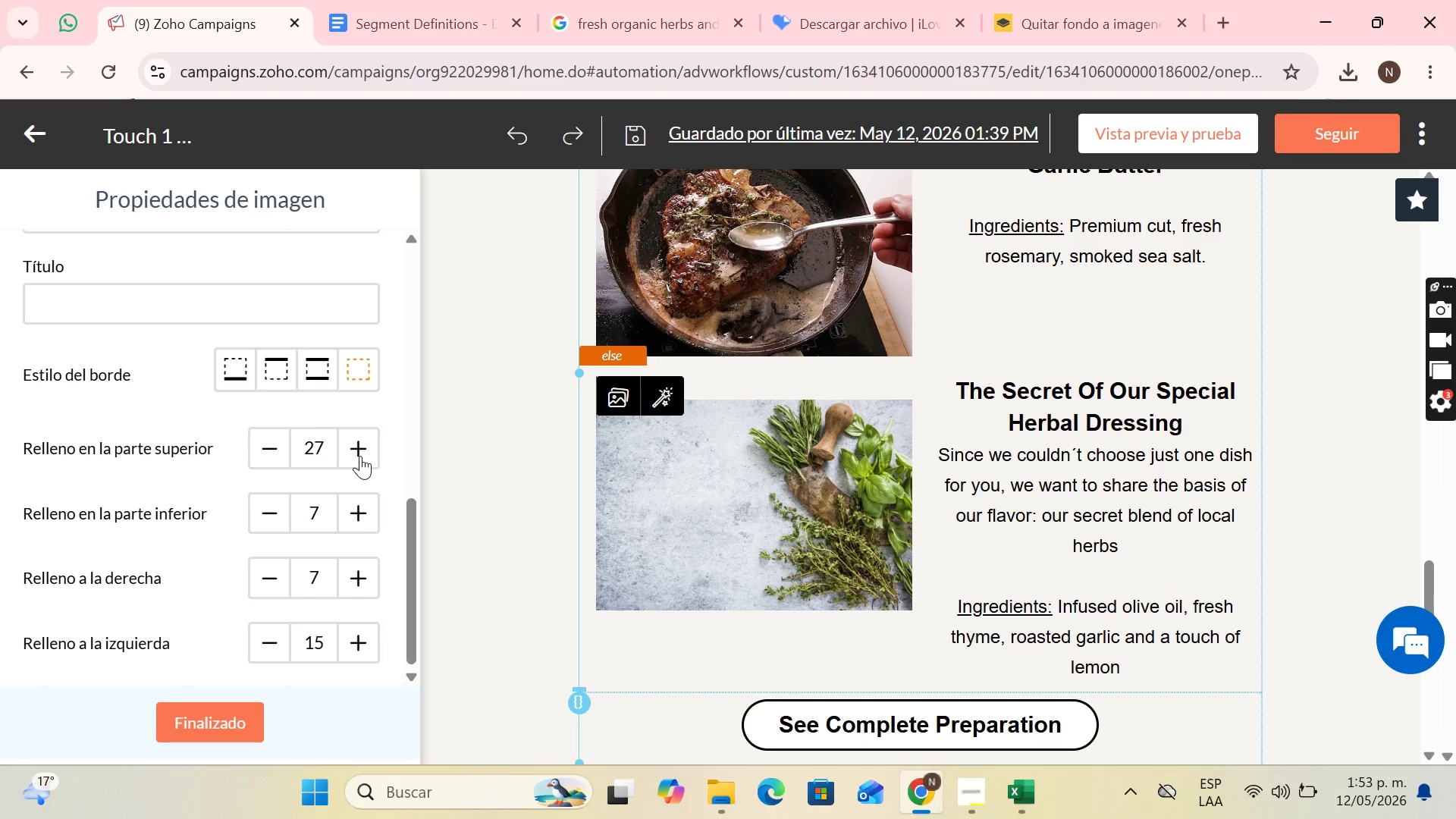 
triple_click([360, 456])
 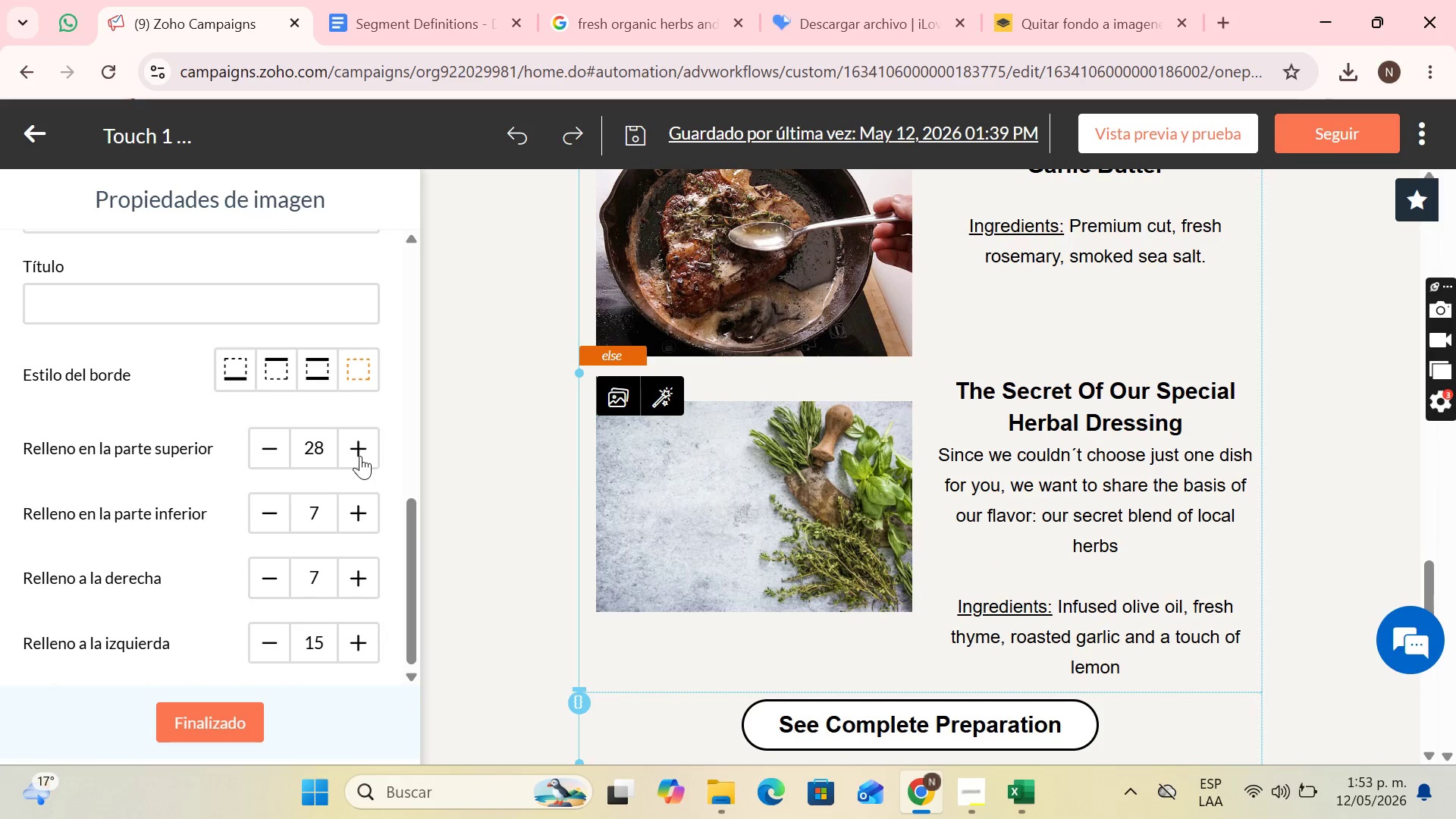 
triple_click([360, 456])
 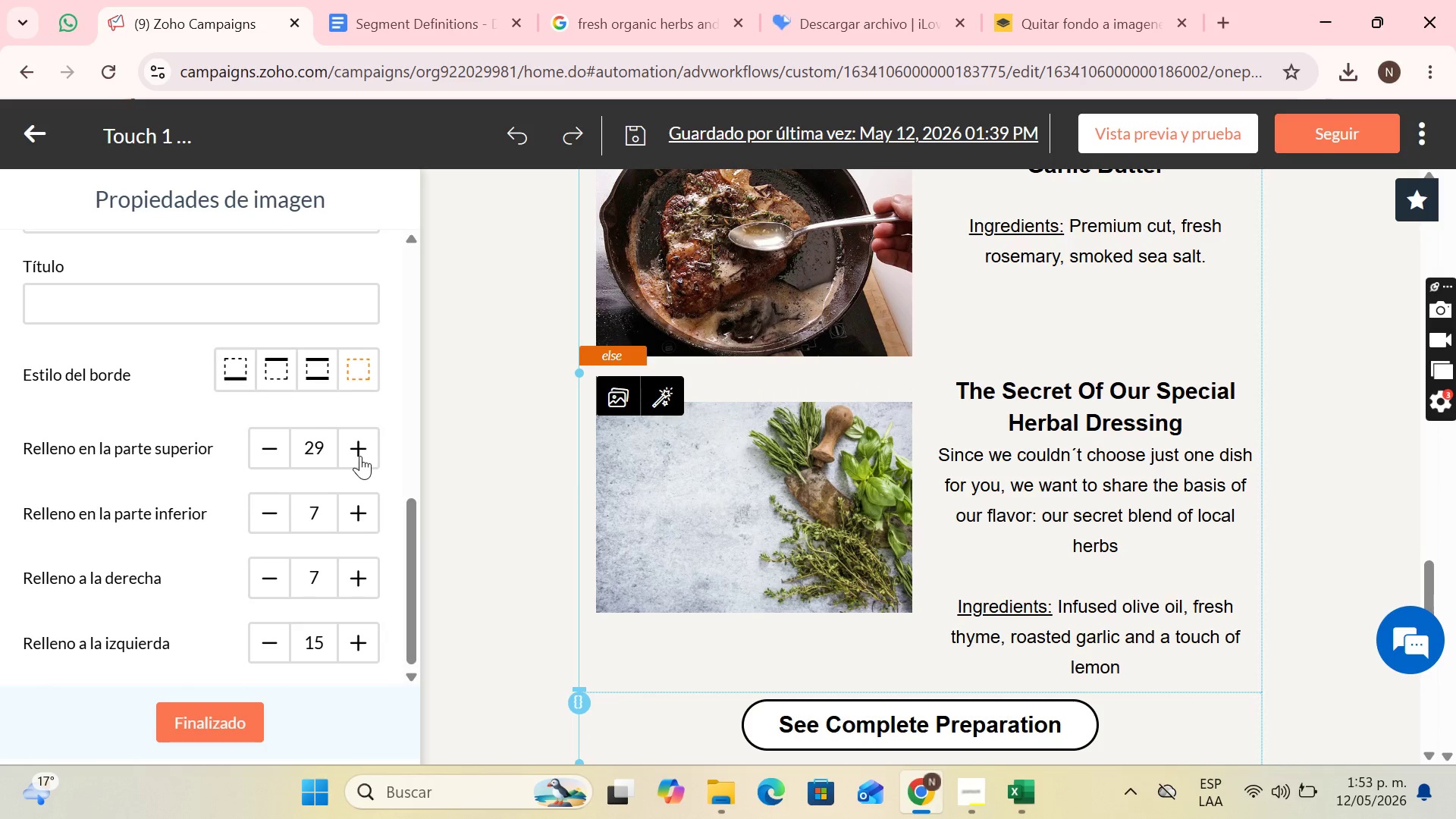 
triple_click([360, 456])
 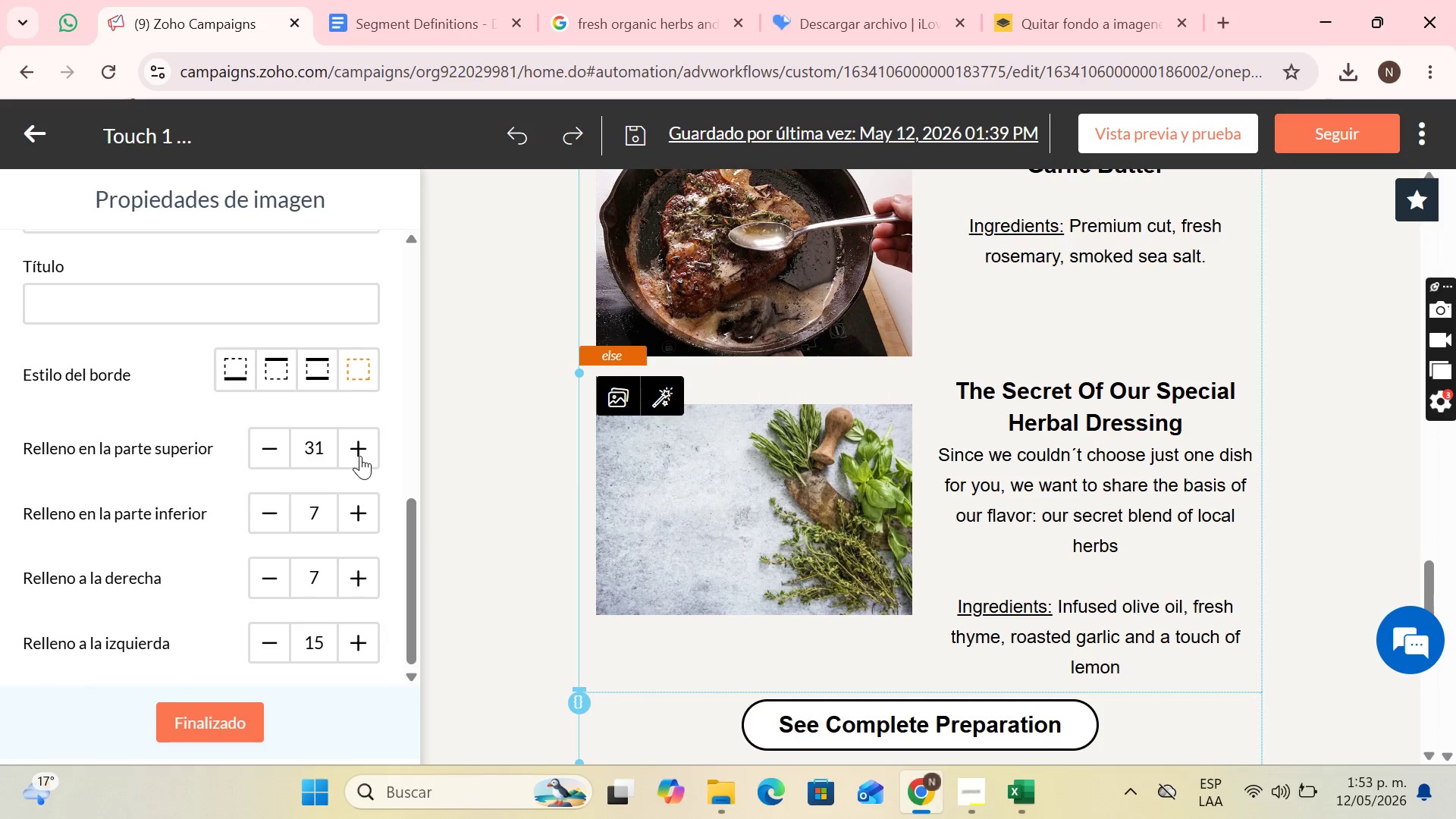 
triple_click([360, 456])
 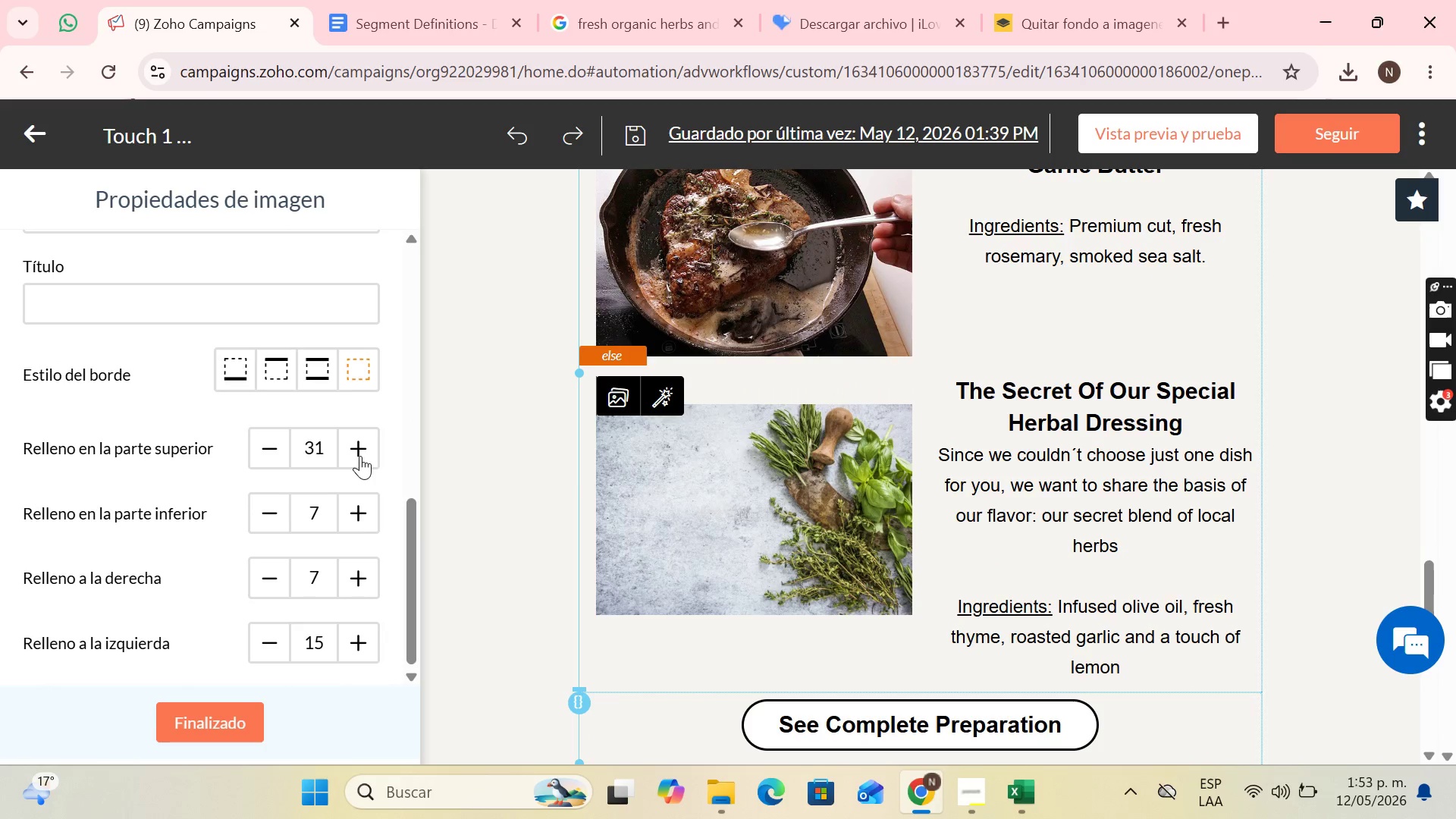 
triple_click([360, 456])
 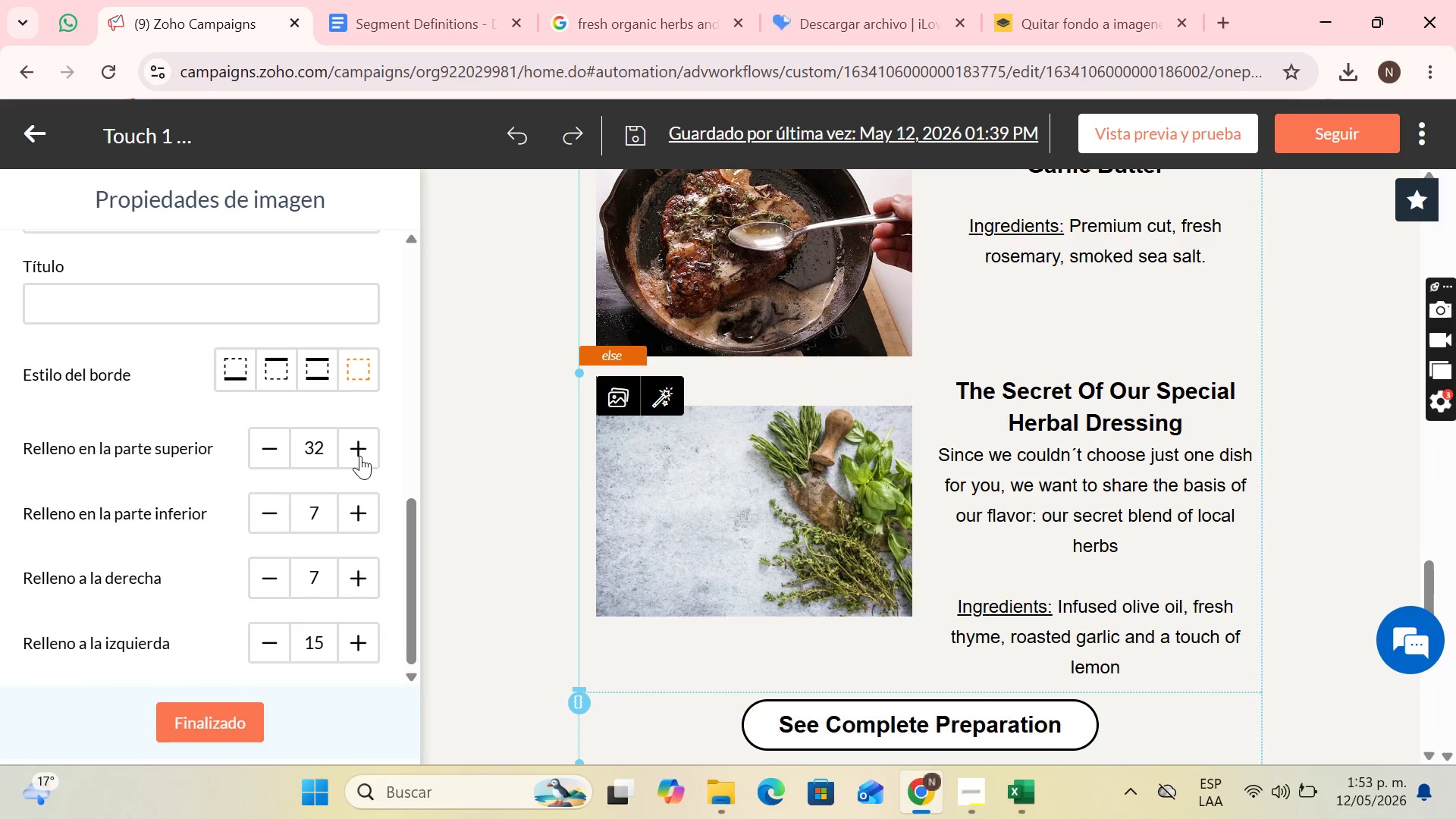 
triple_click([360, 456])
 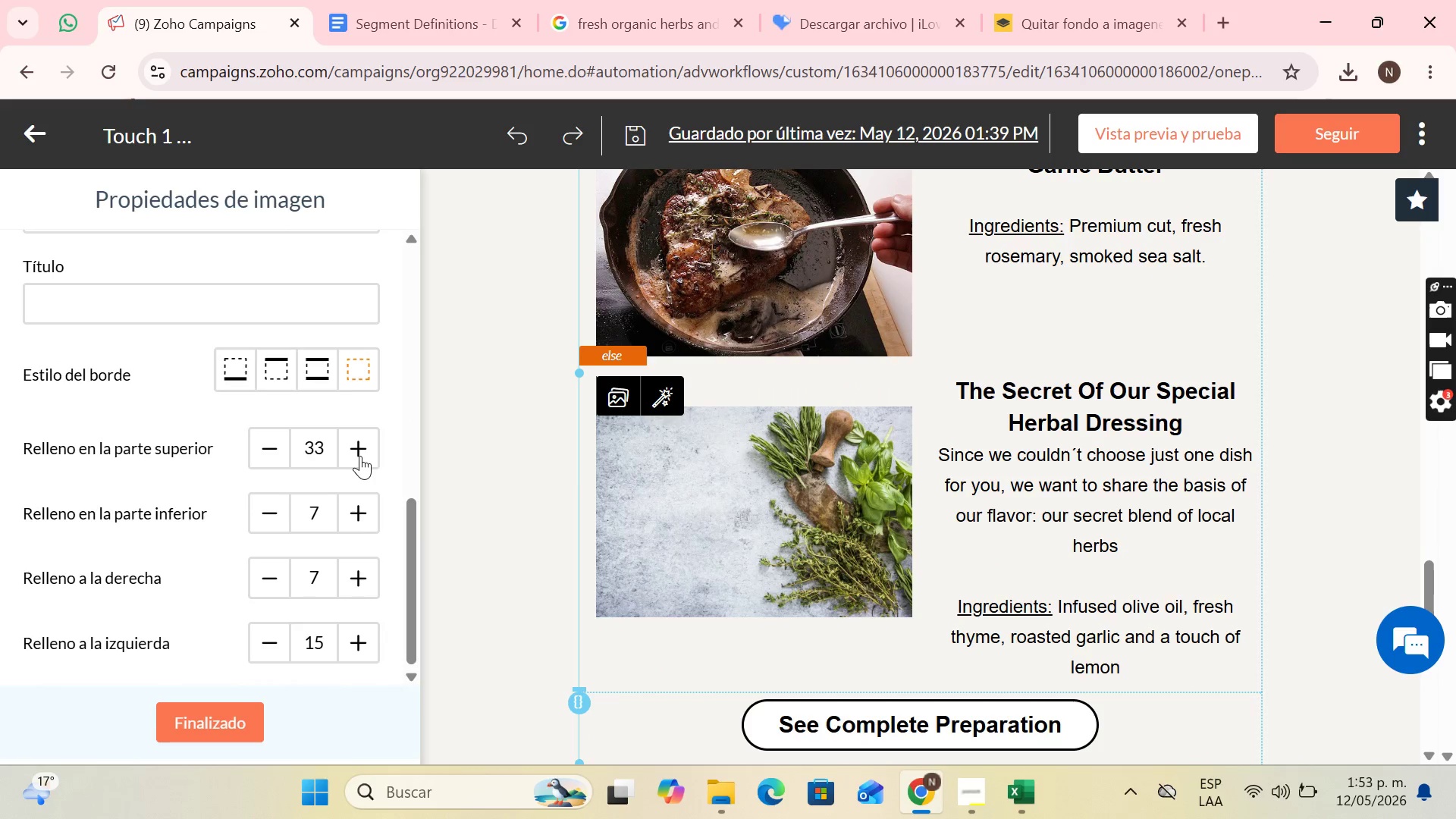 
triple_click([360, 456])
 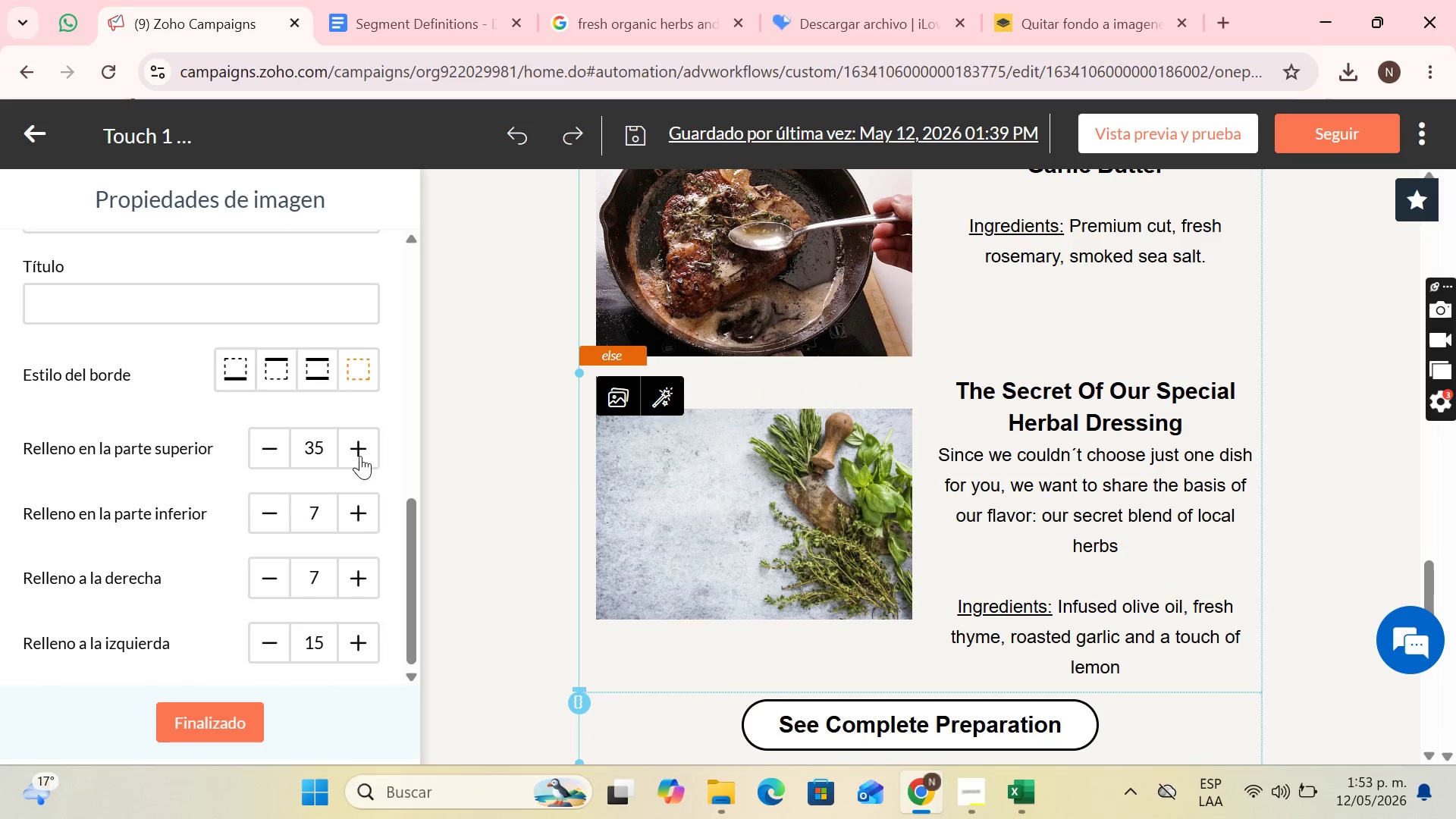 
triple_click([360, 456])
 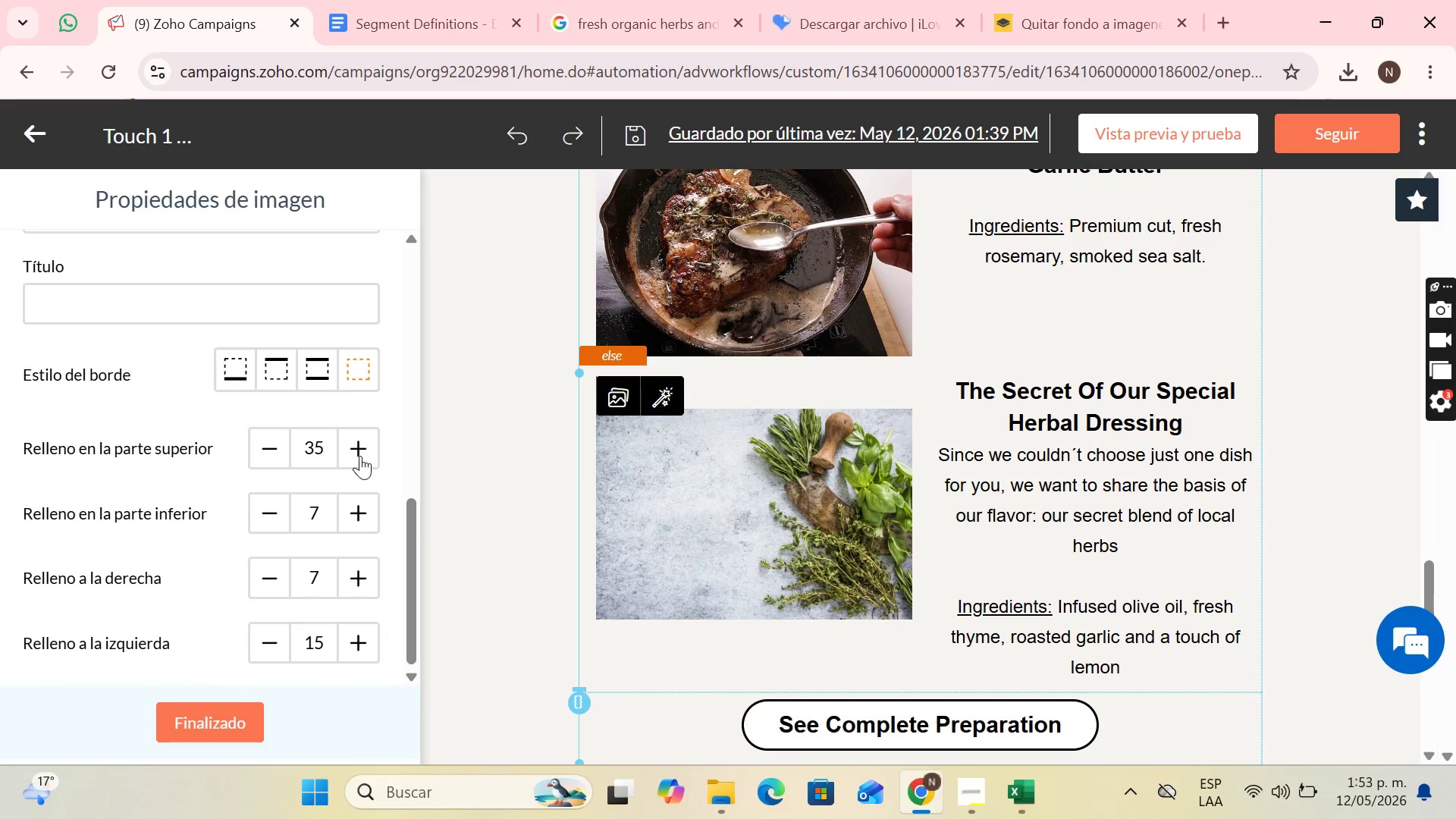 
triple_click([360, 456])
 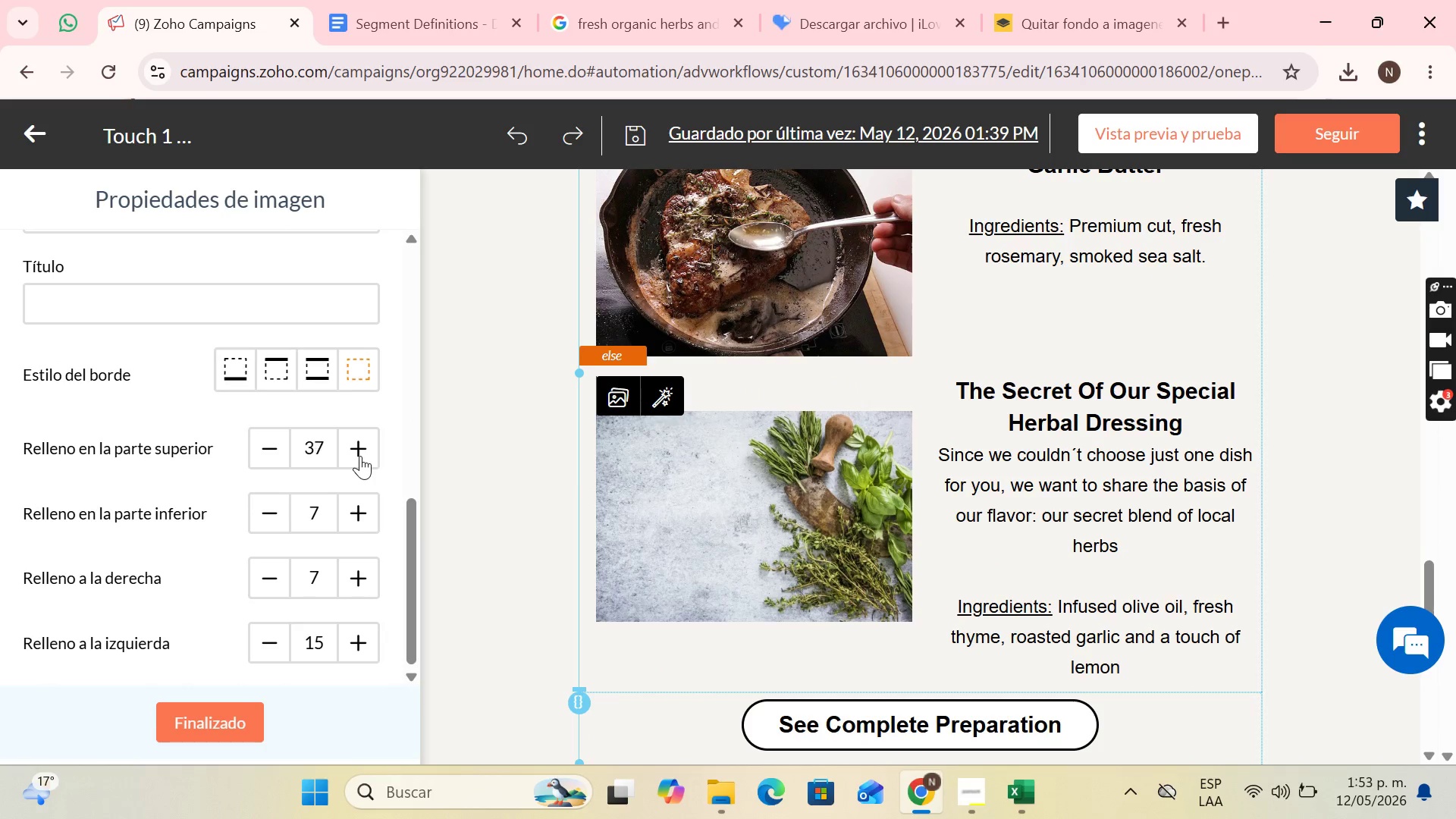 
triple_click([360, 456])
 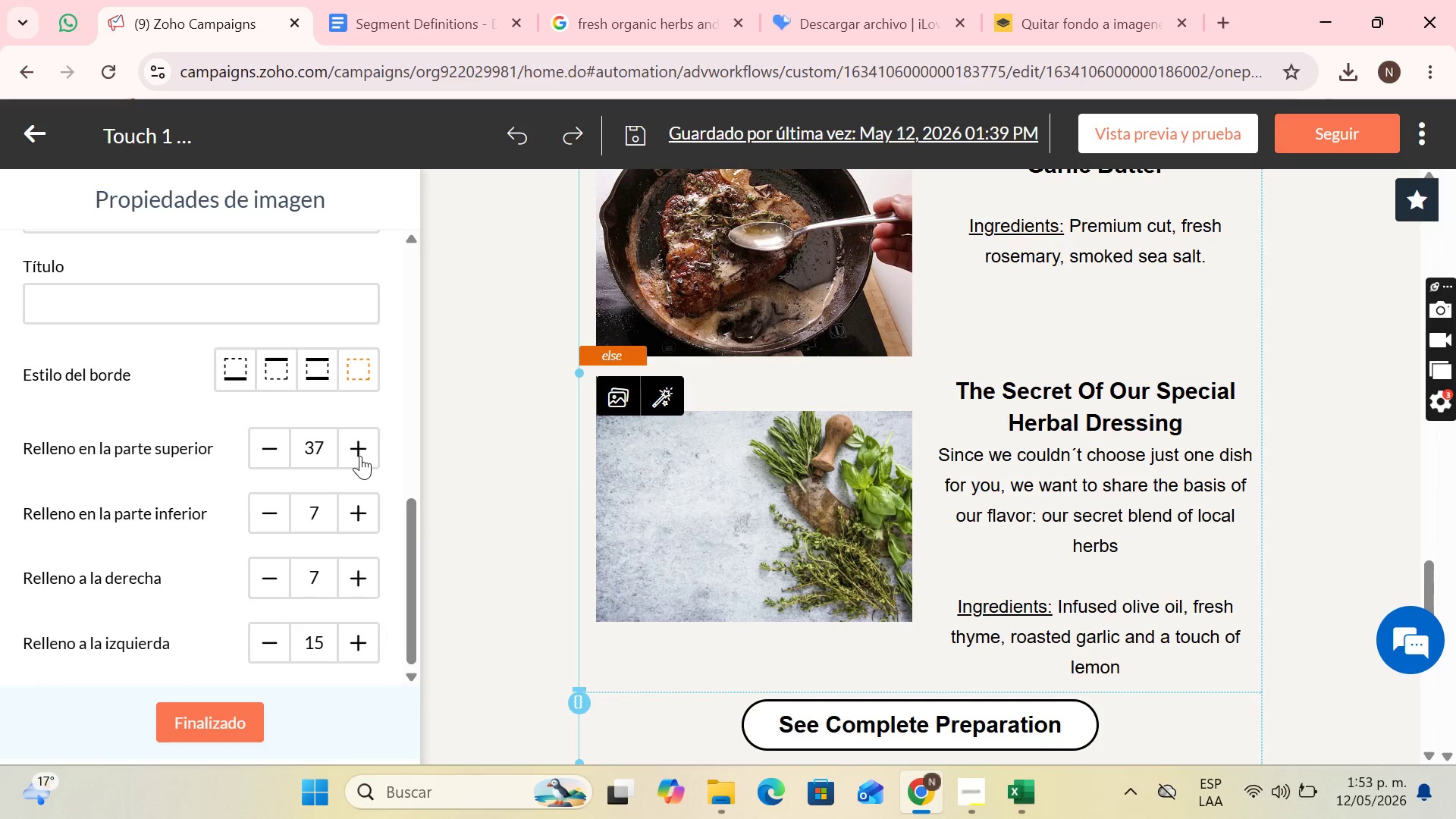 
triple_click([360, 456])
 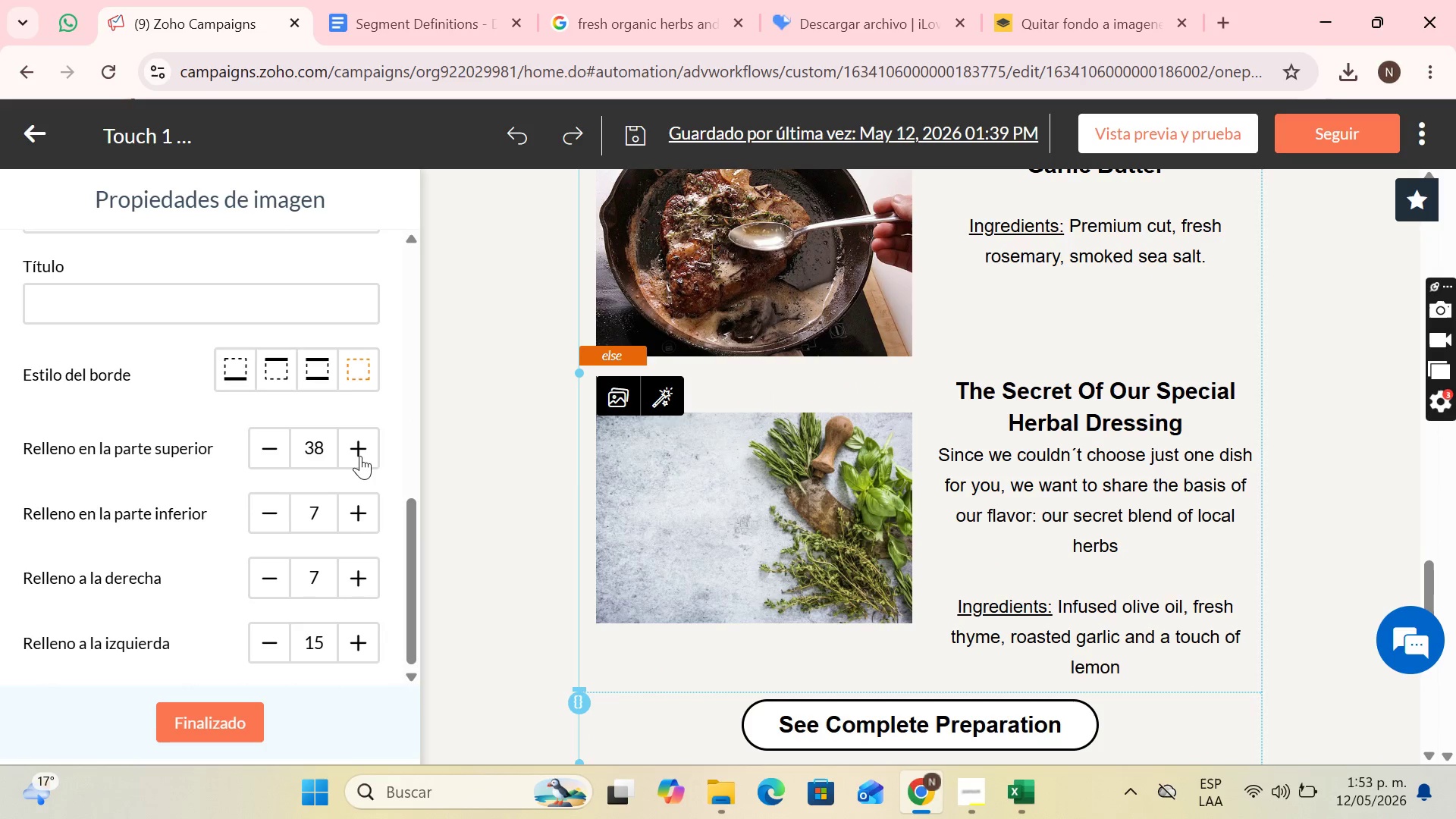 
triple_click([360, 456])
 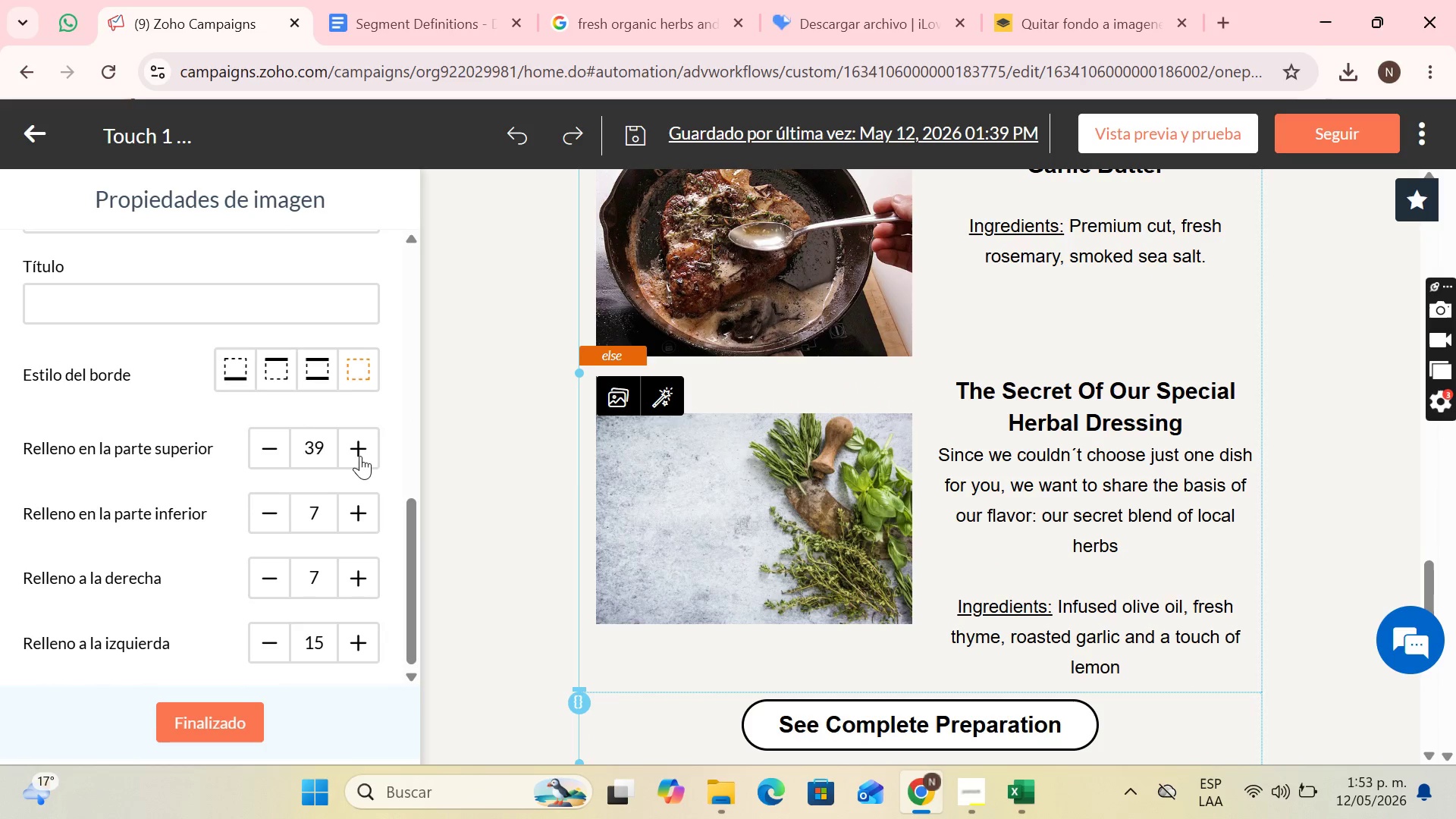 
triple_click([360, 456])
 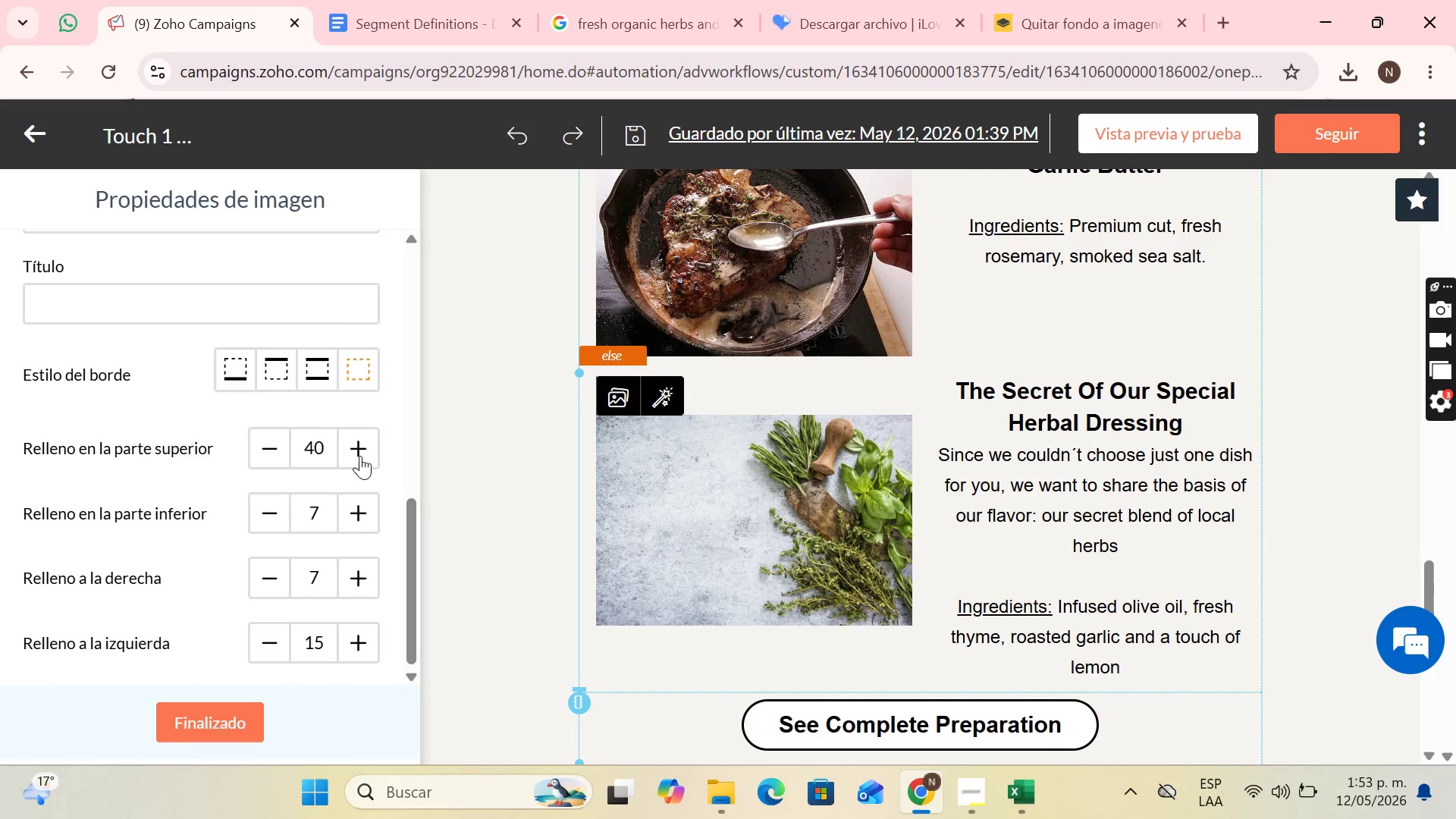 
triple_click([360, 456])
 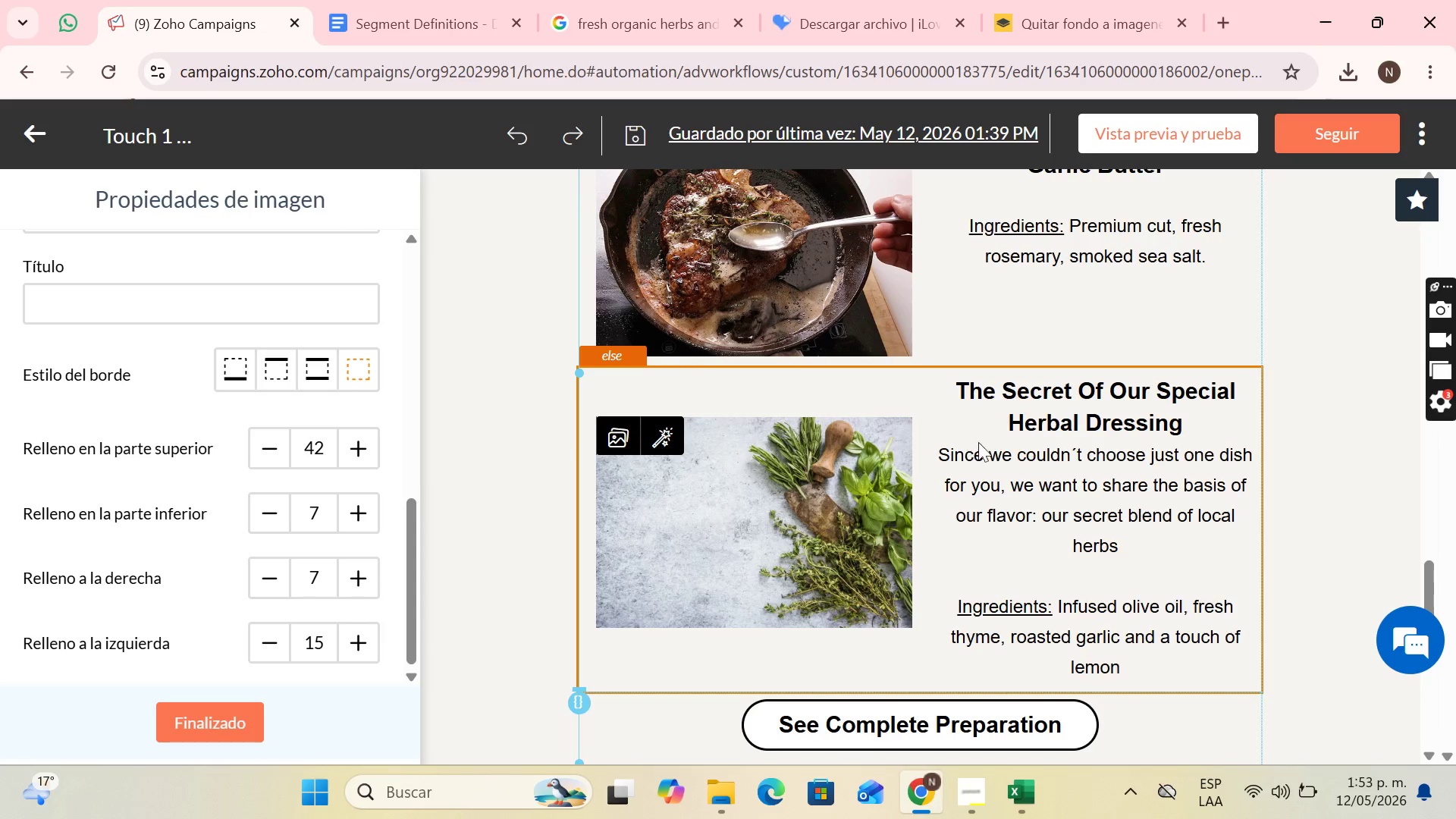 
scroll: coordinate [1112, 381], scroll_direction: up, amount: 8.0
 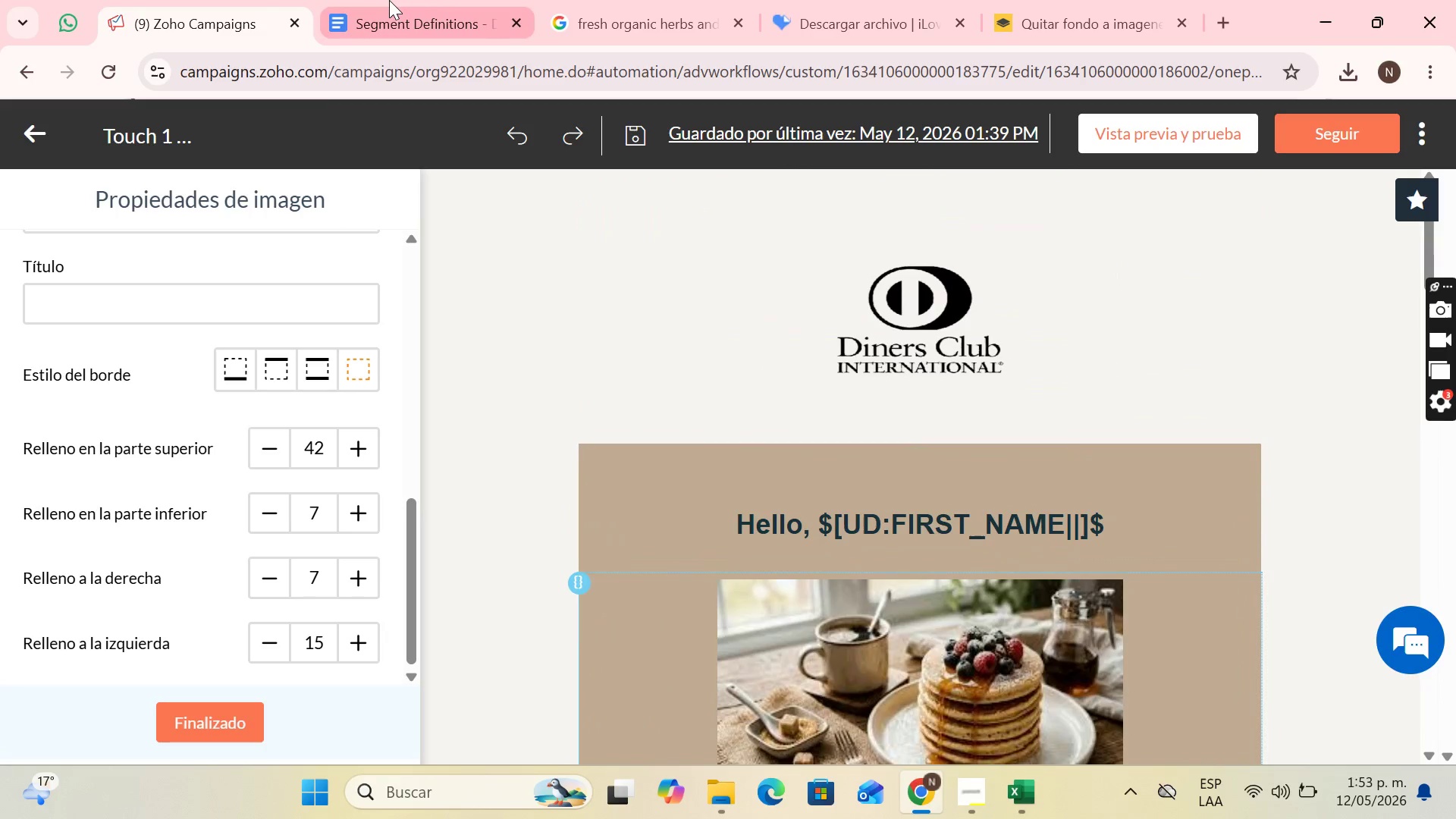 
left_click([389, 0])
 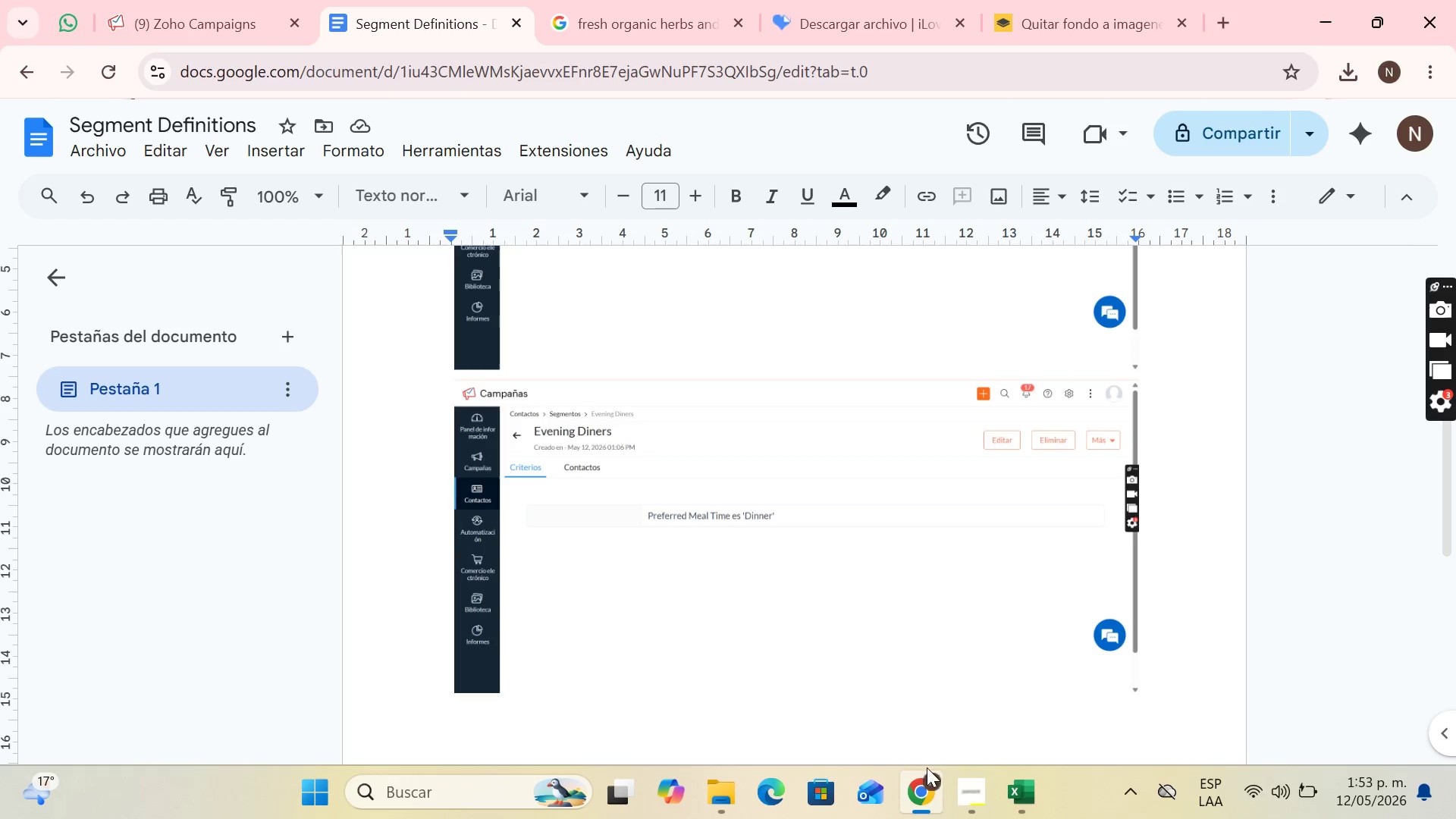 
left_click([974, 790])